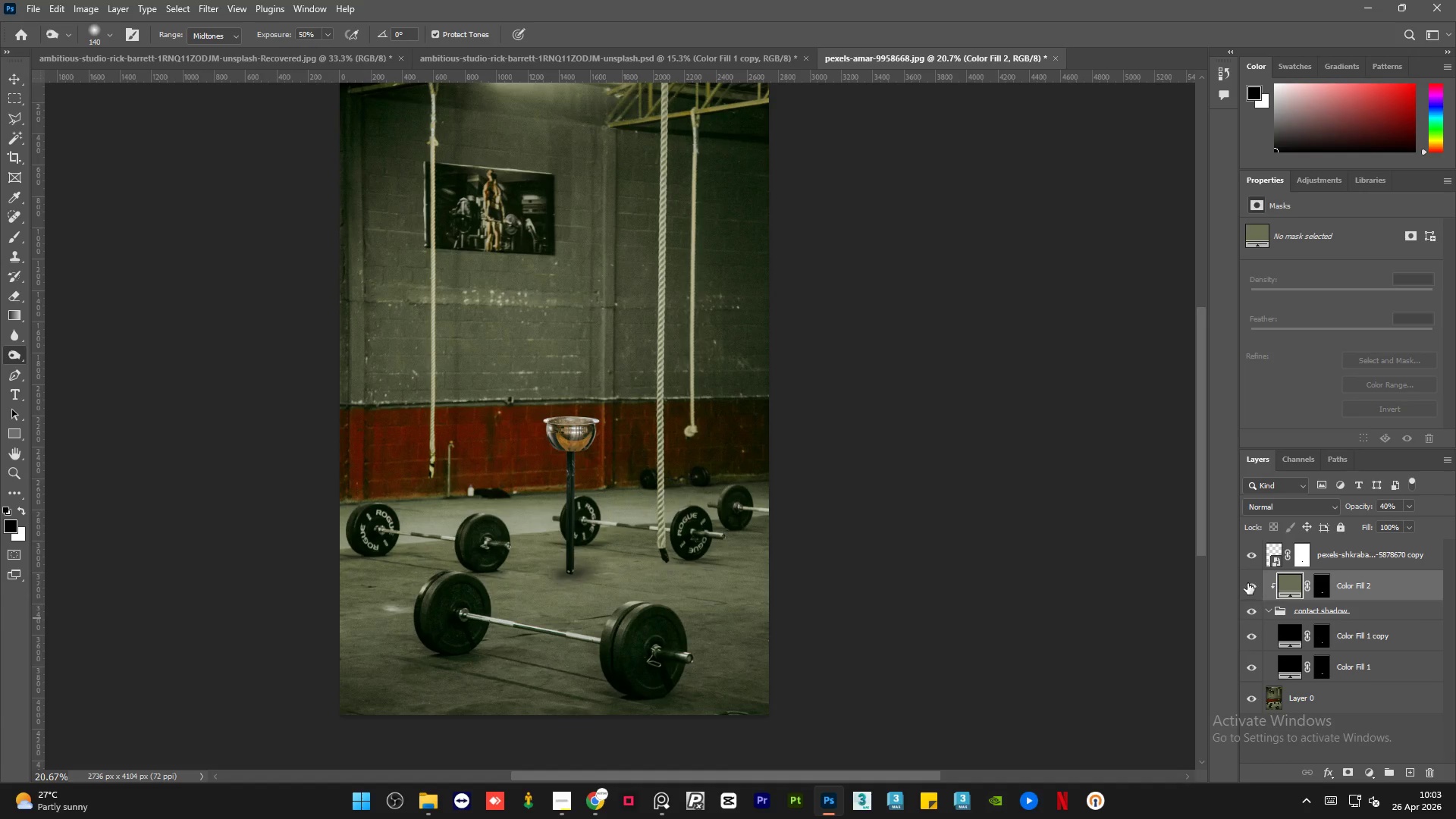 
left_click([1247, 583])
 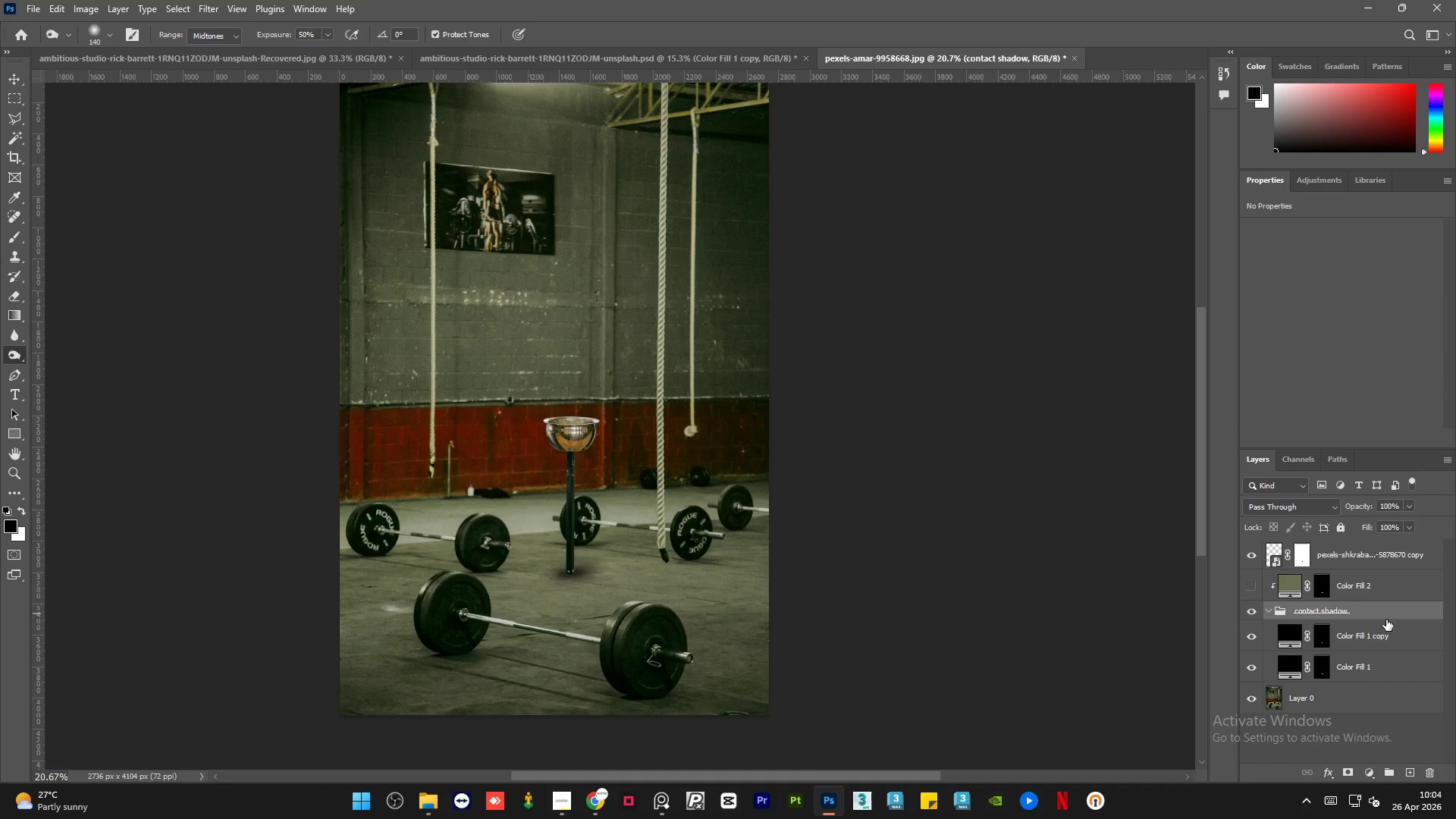 
left_click([1372, 770])
 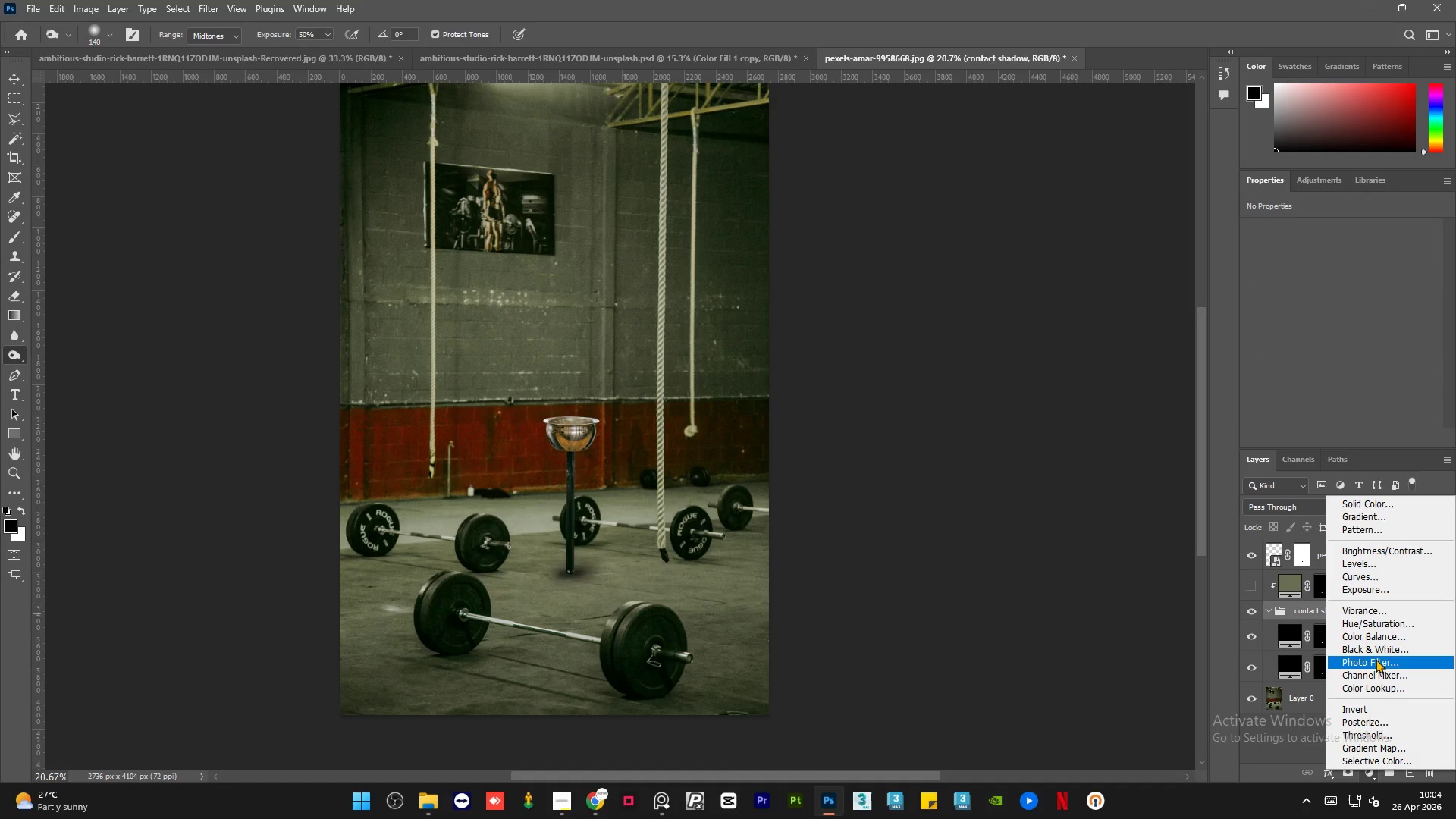 
left_click([1376, 664])
 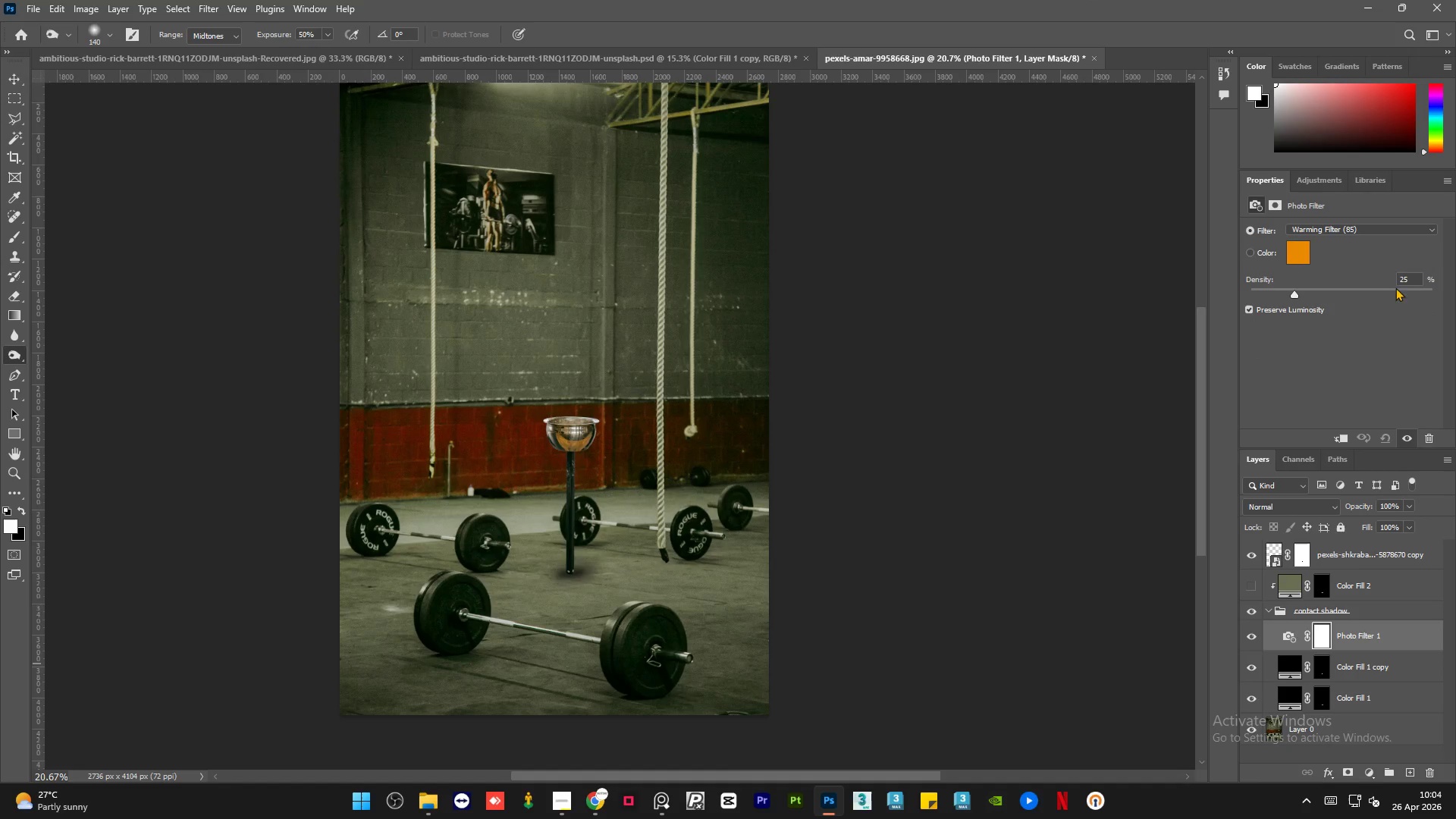 
left_click([1411, 288])
 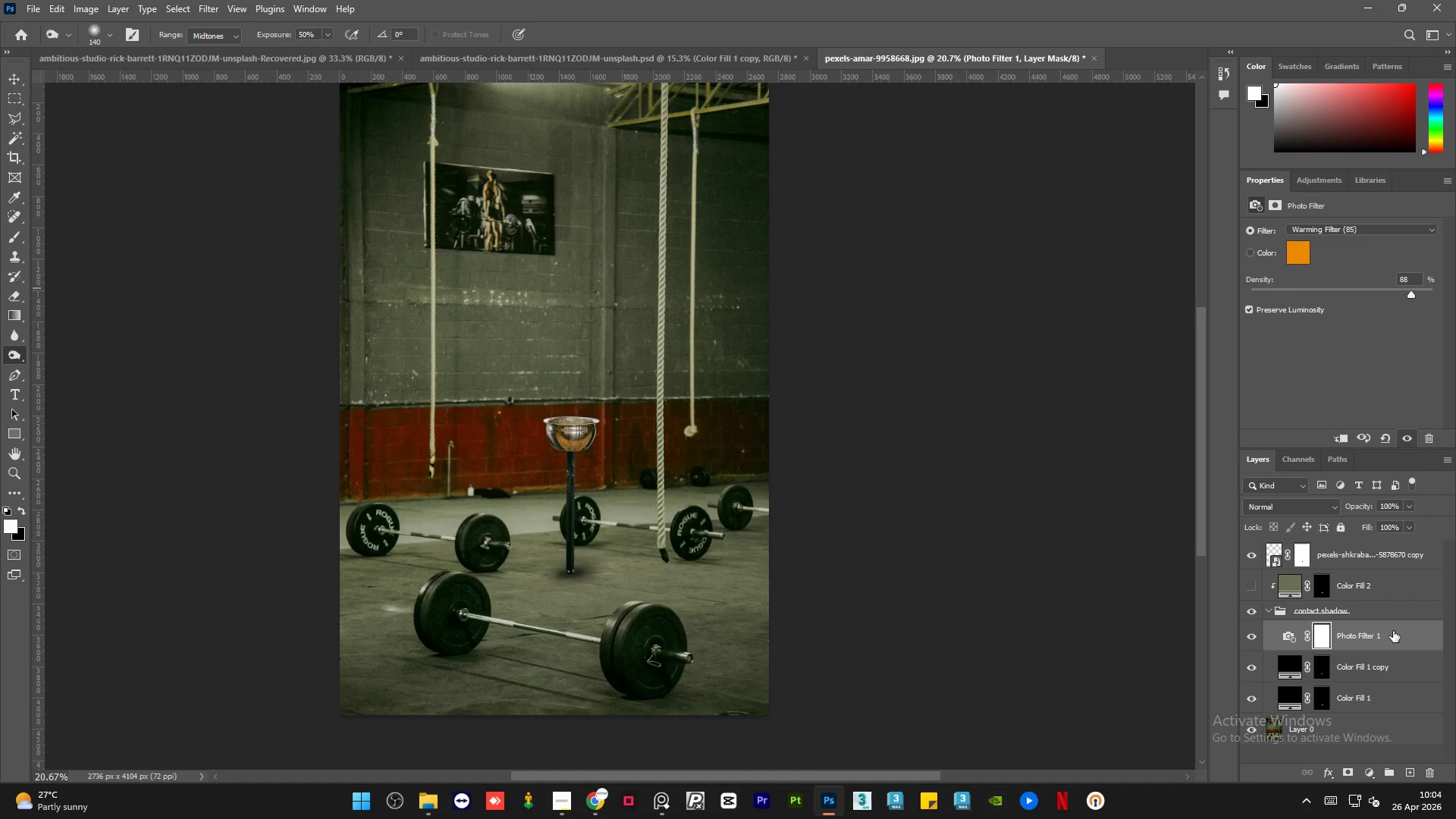 
left_click_drag(start_coordinate=[1392, 637], to_coordinate=[1393, 601])
 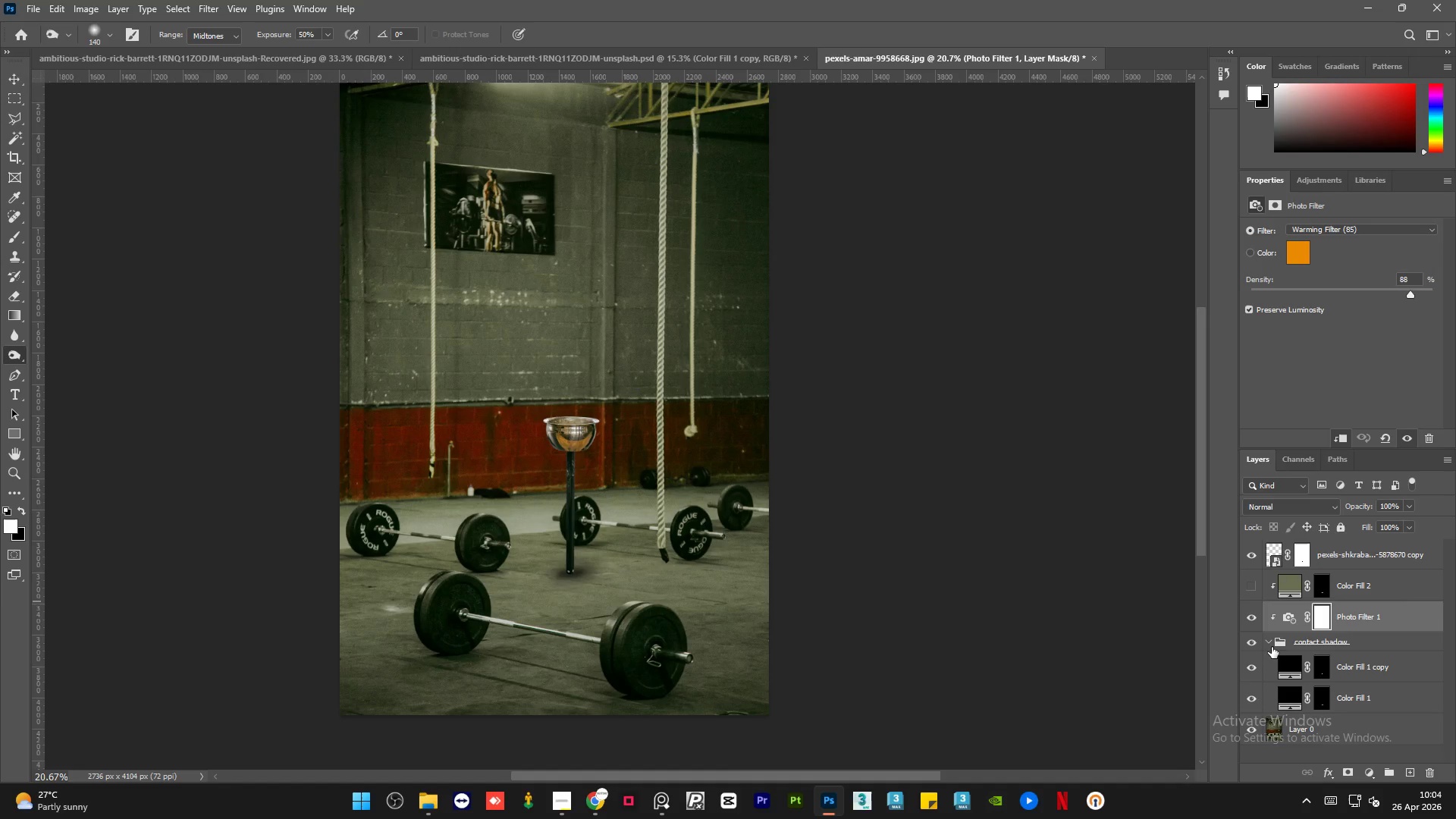 
left_click([1269, 642])
 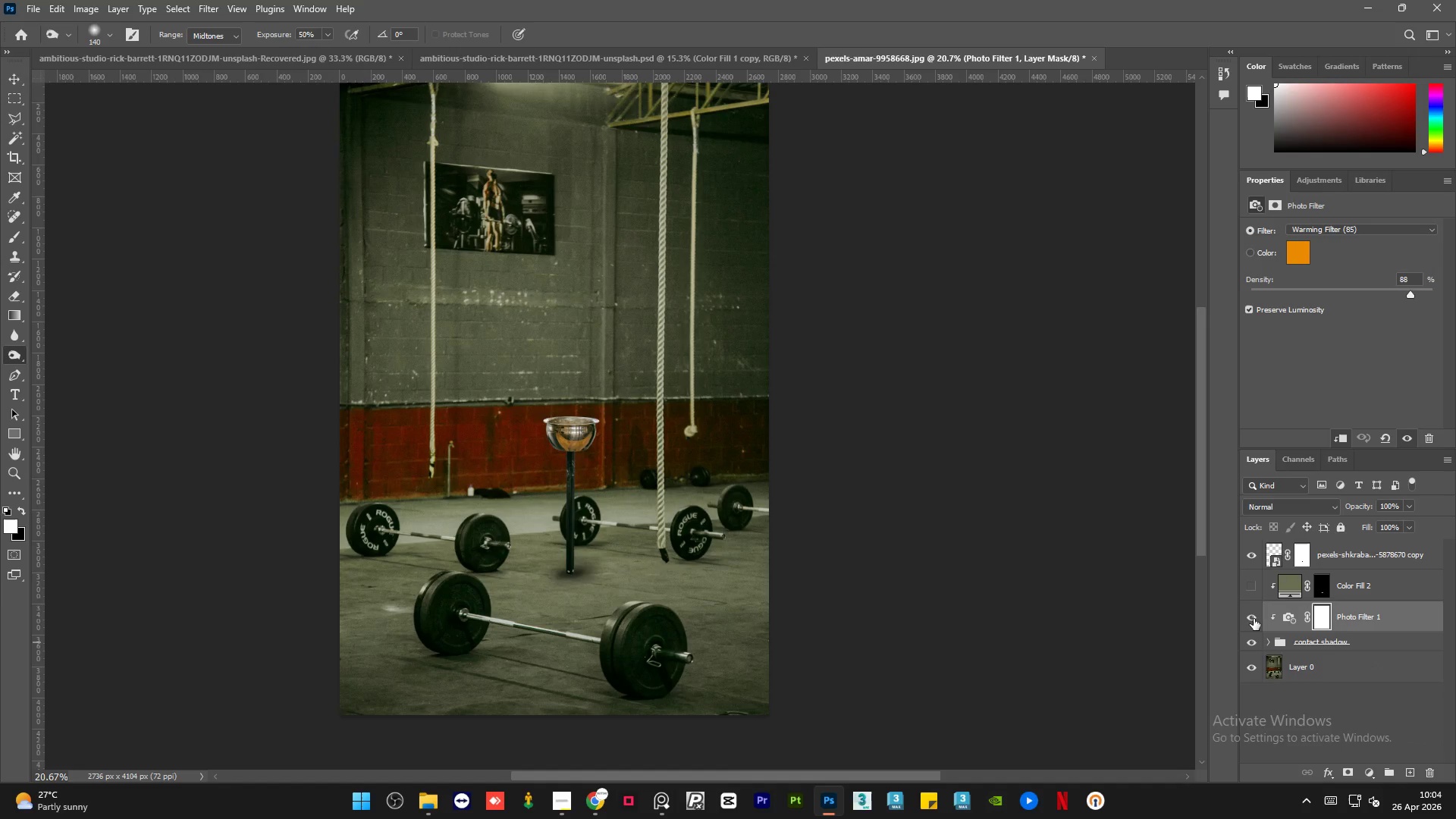 
left_click([1254, 618])
 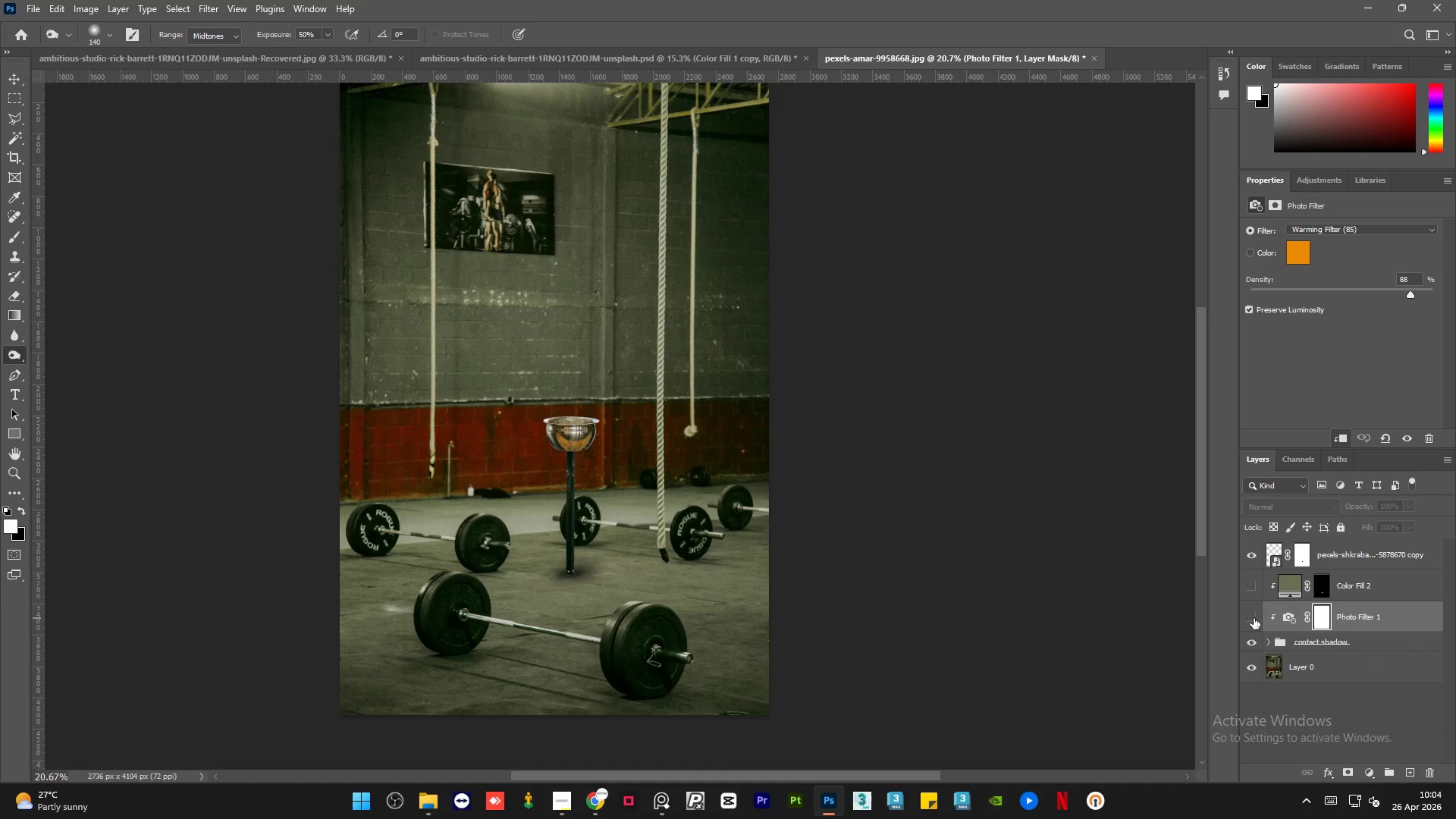 
left_click([1254, 618])
 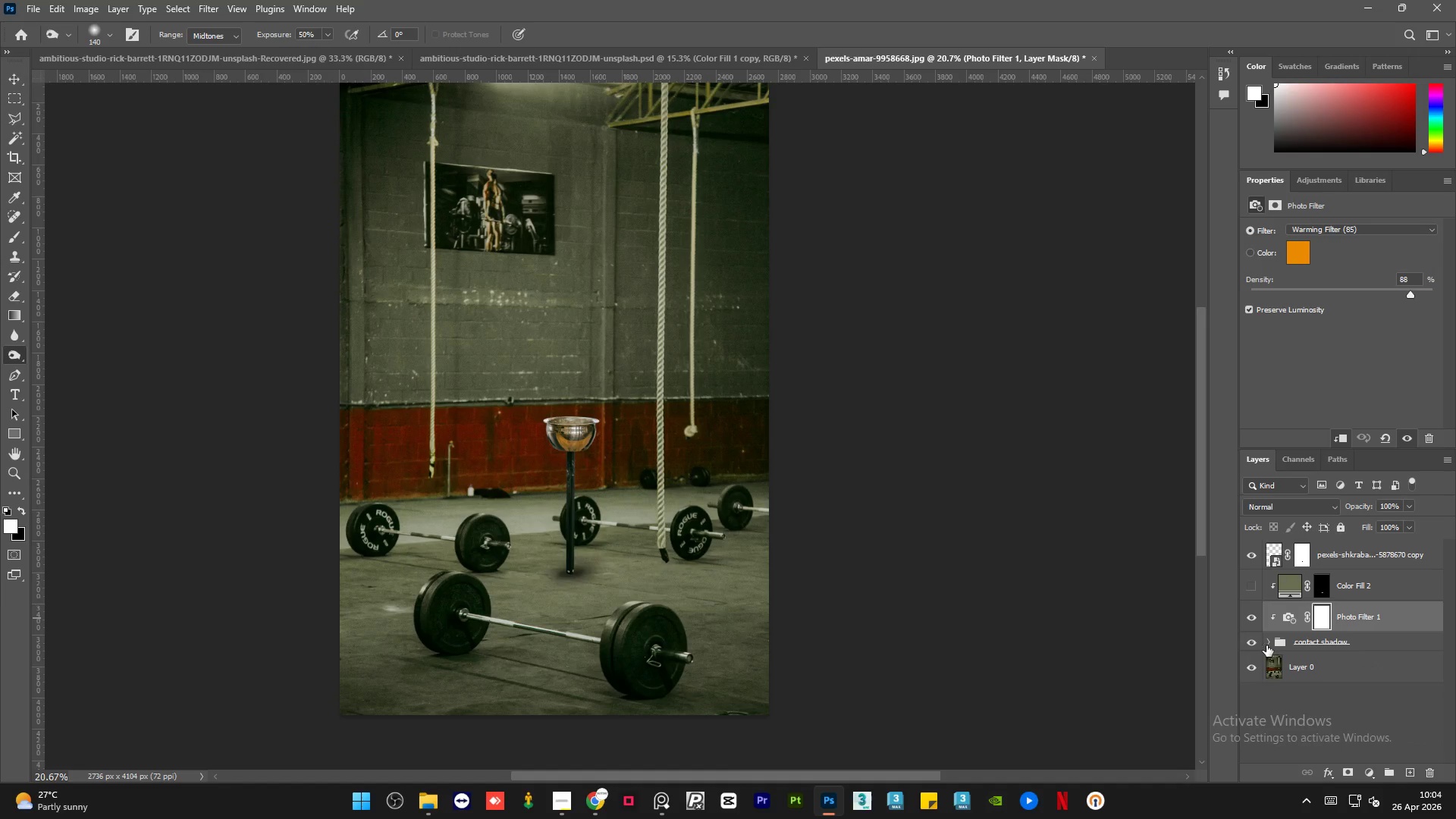 
left_click([1269, 642])
 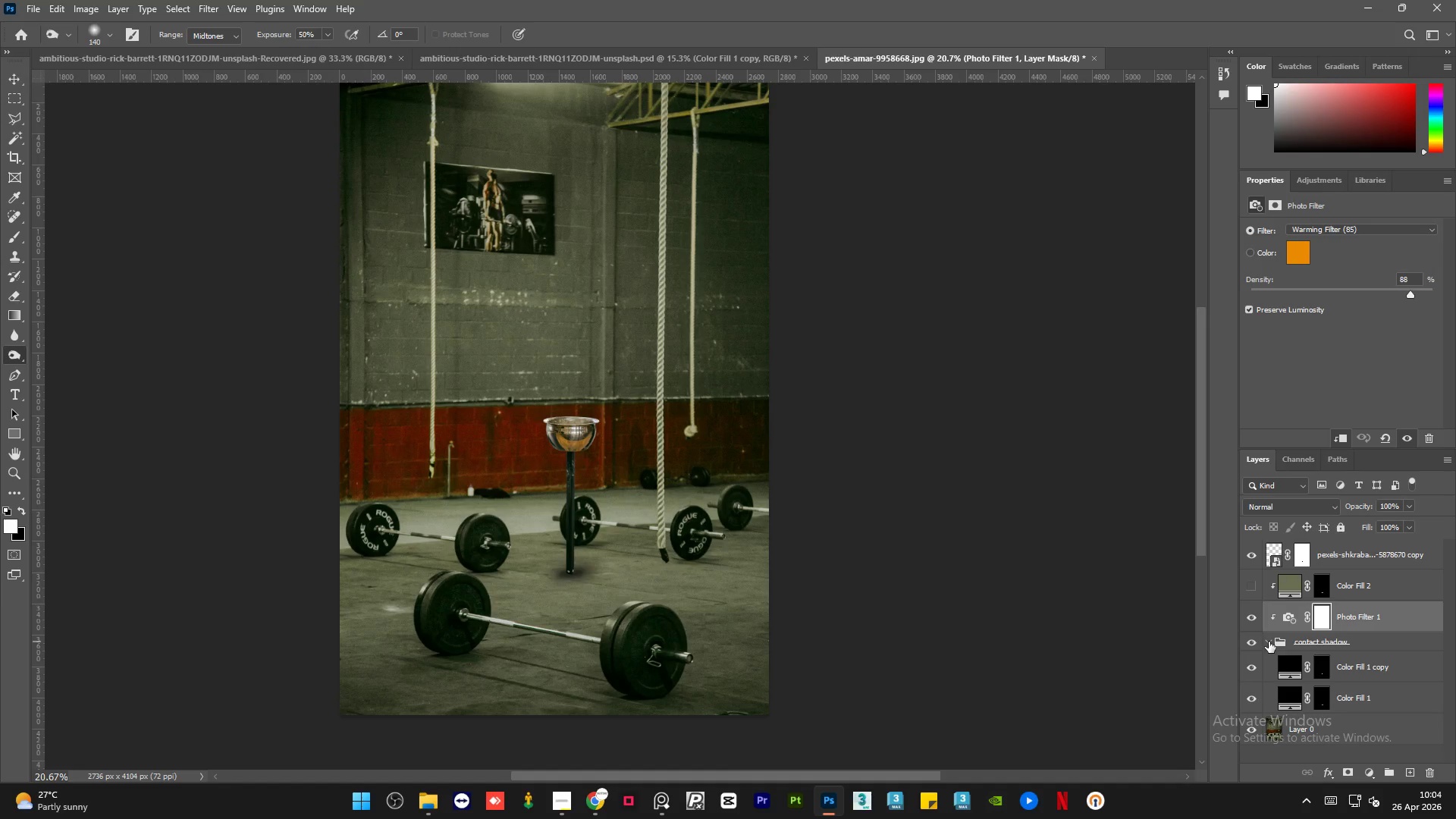 
left_click([1269, 642])
 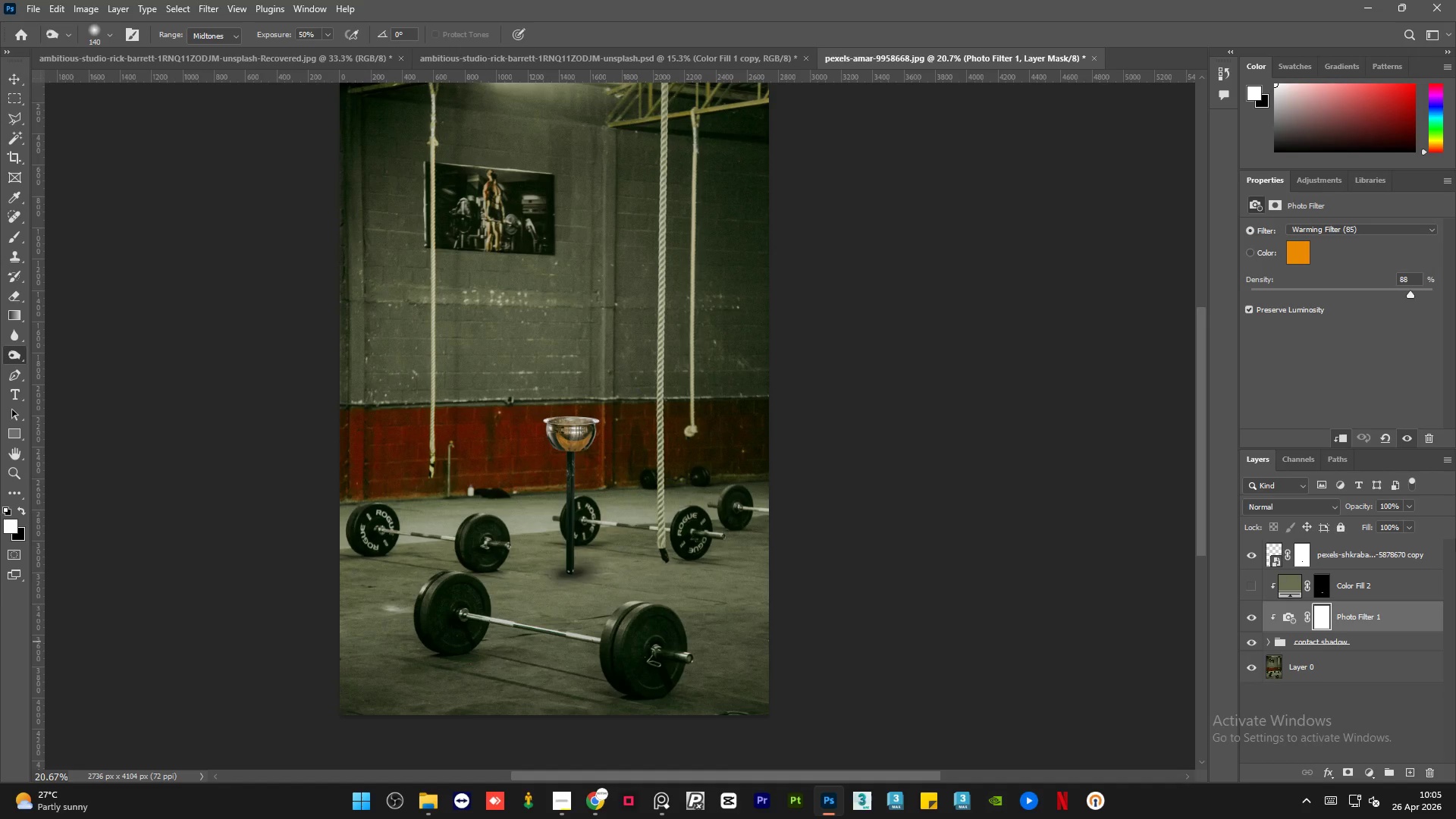 
wait(77.62)
 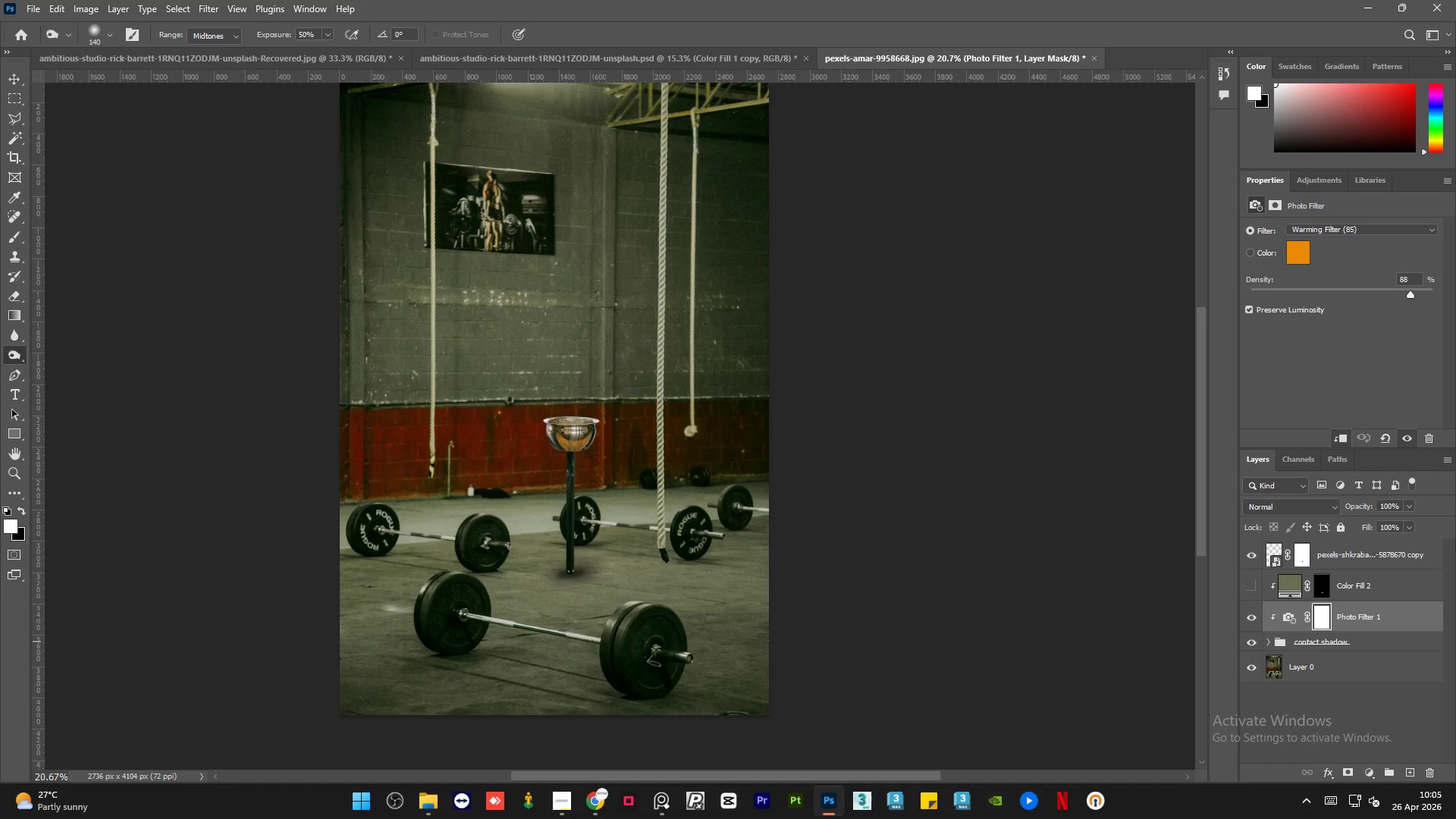 
left_click([1372, 645])
 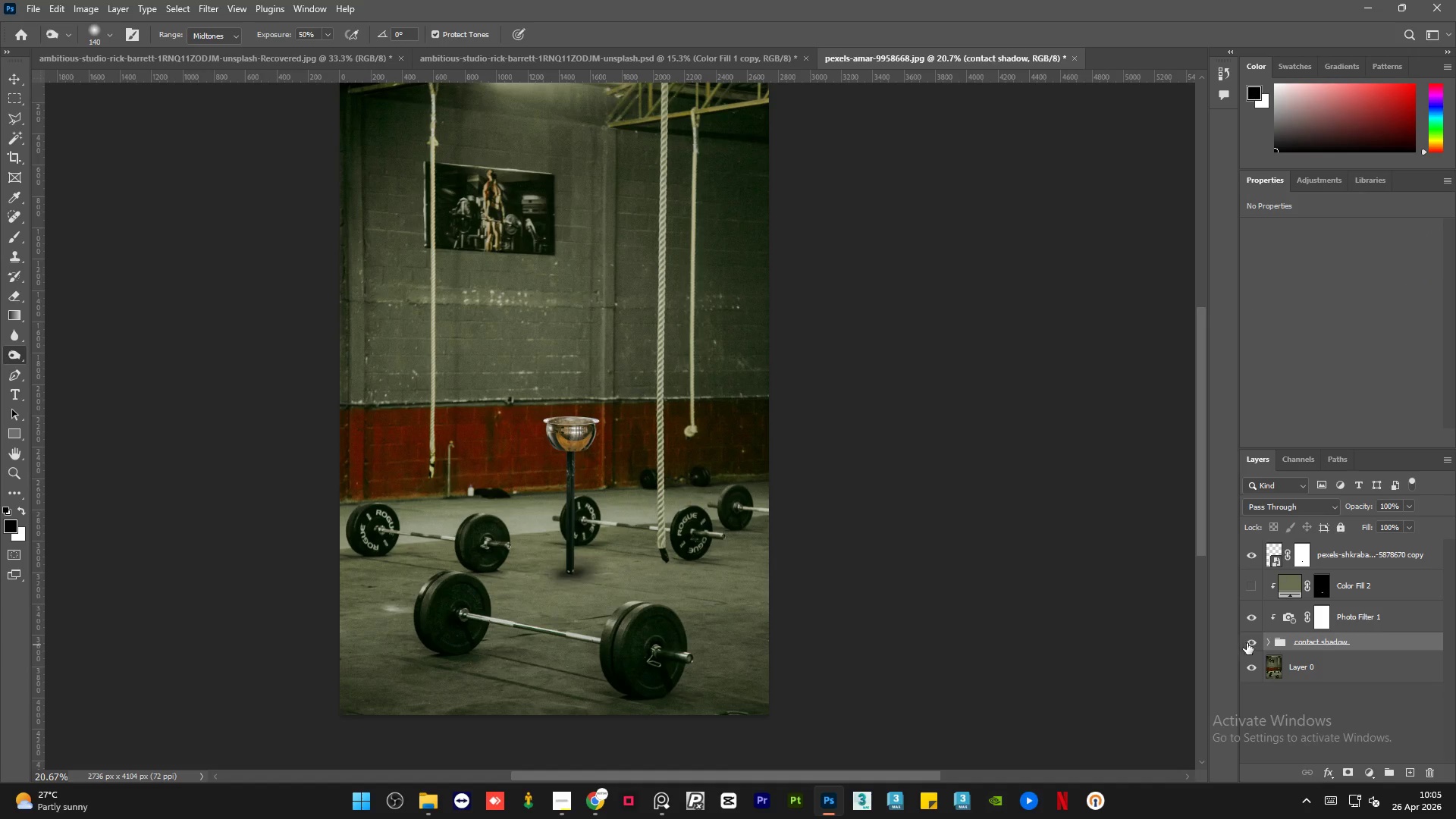 
left_click([1247, 643])
 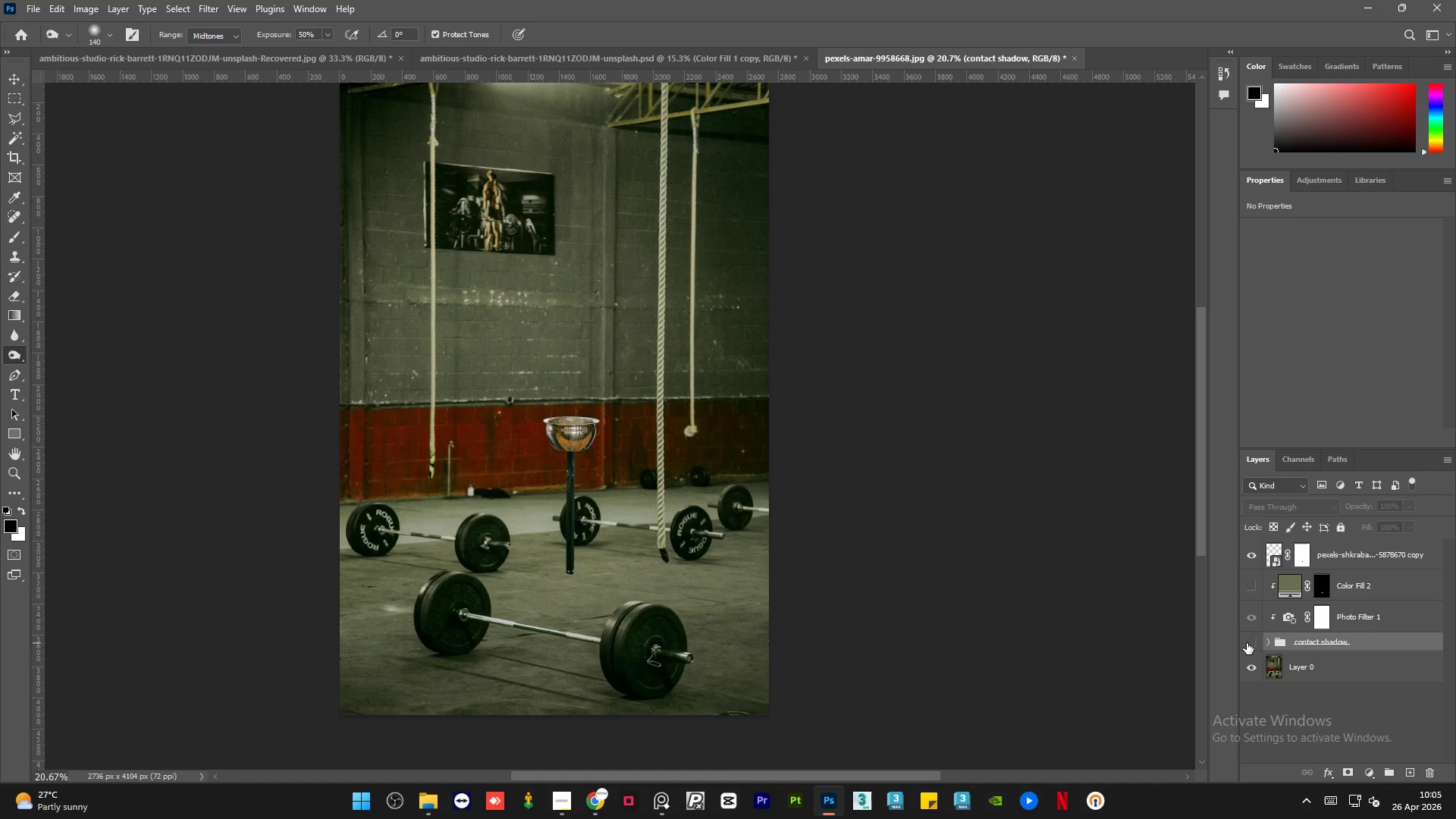 
left_click([1247, 643])
 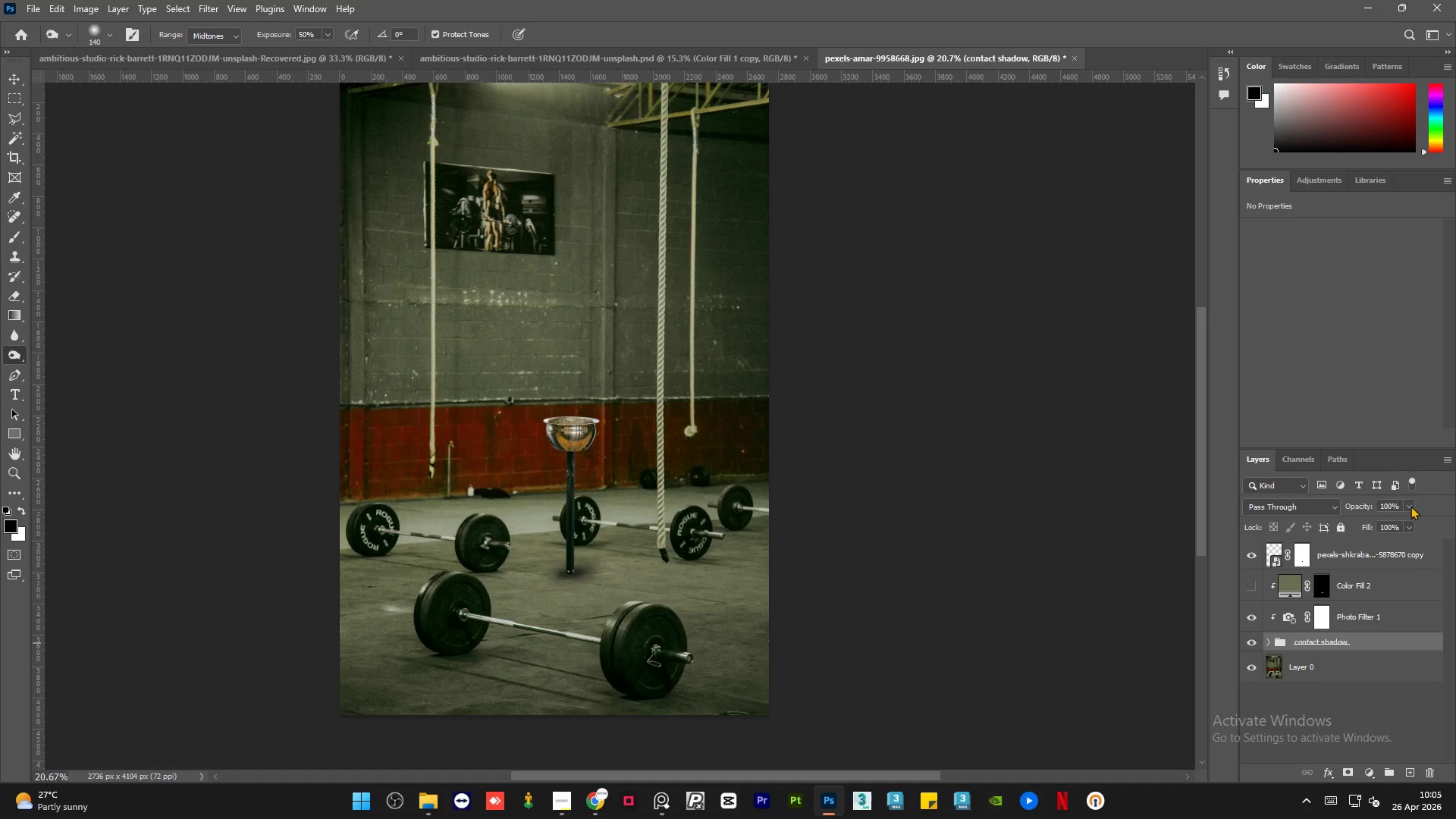 
left_click([1409, 503])
 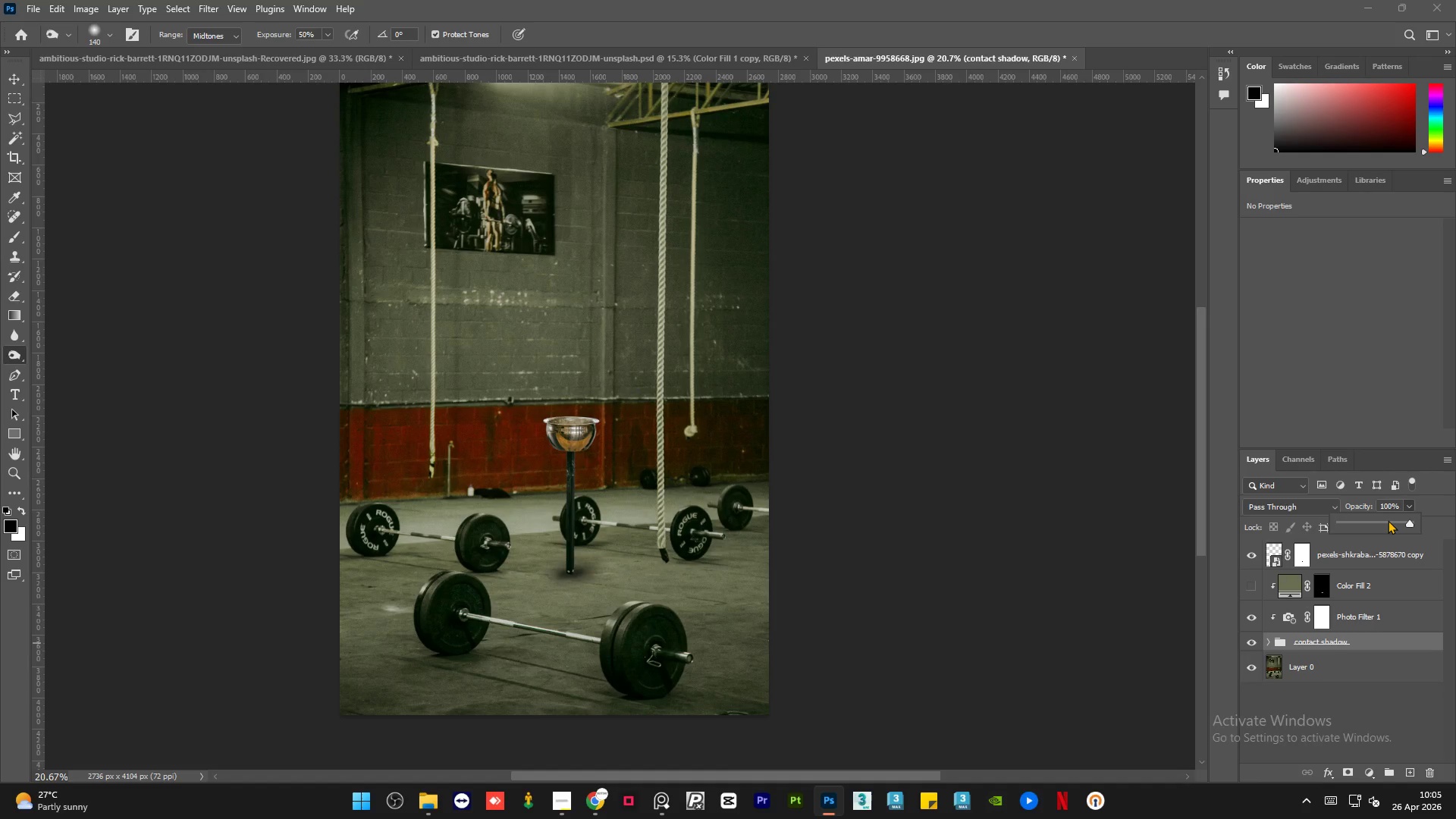 
left_click([1388, 520])
 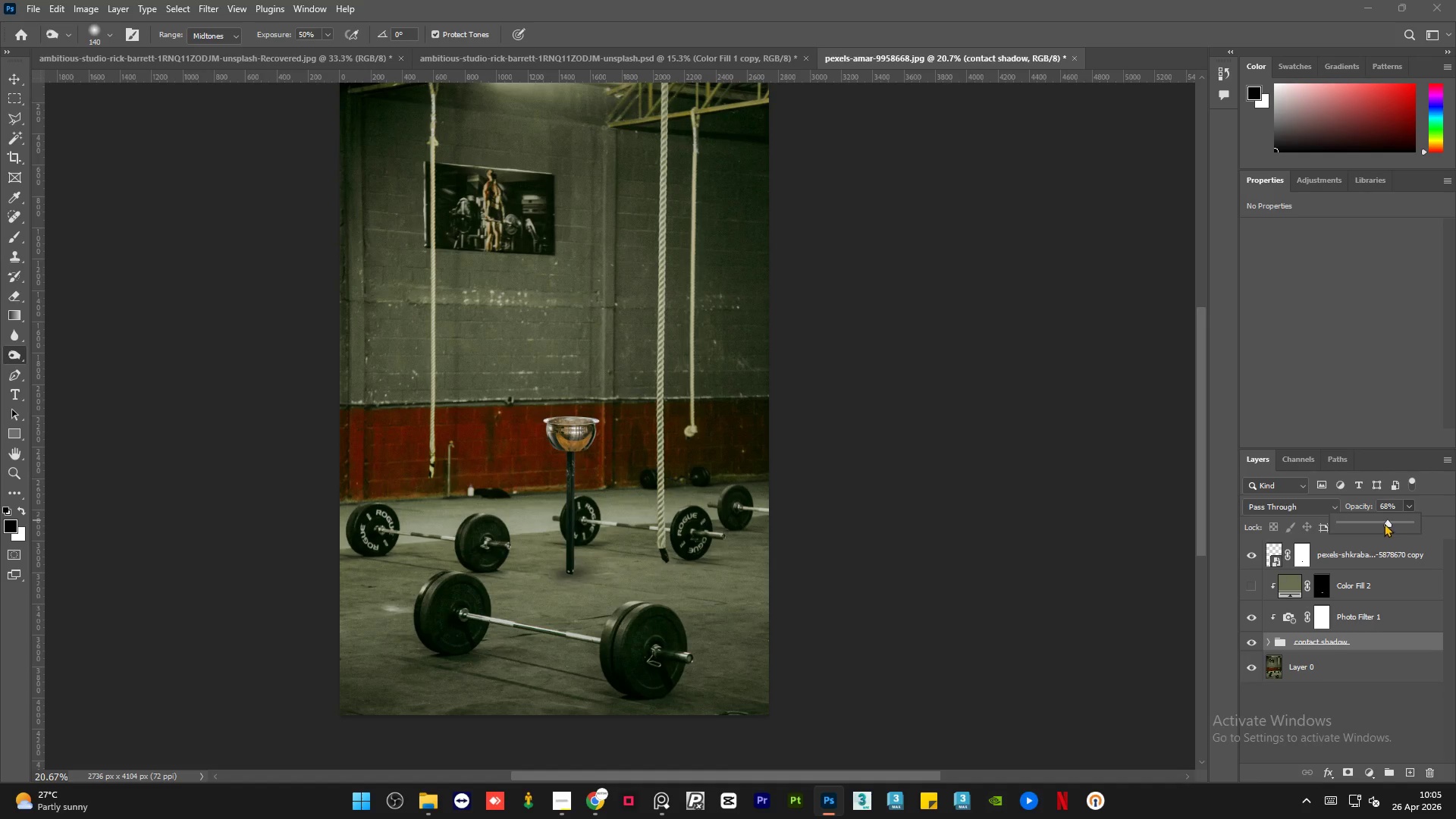 
left_click([1391, 521])
 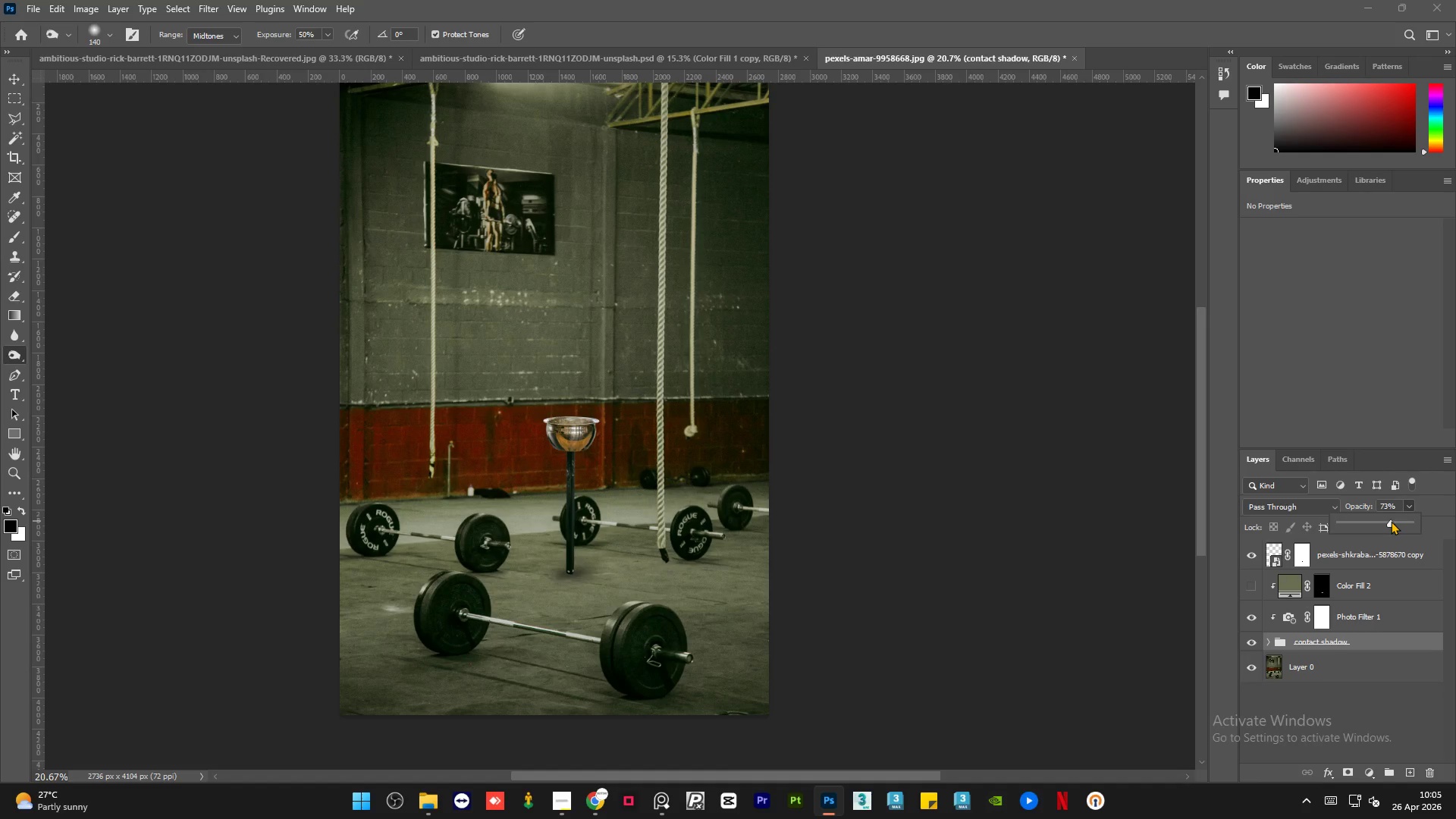 
left_click([1392, 521])
 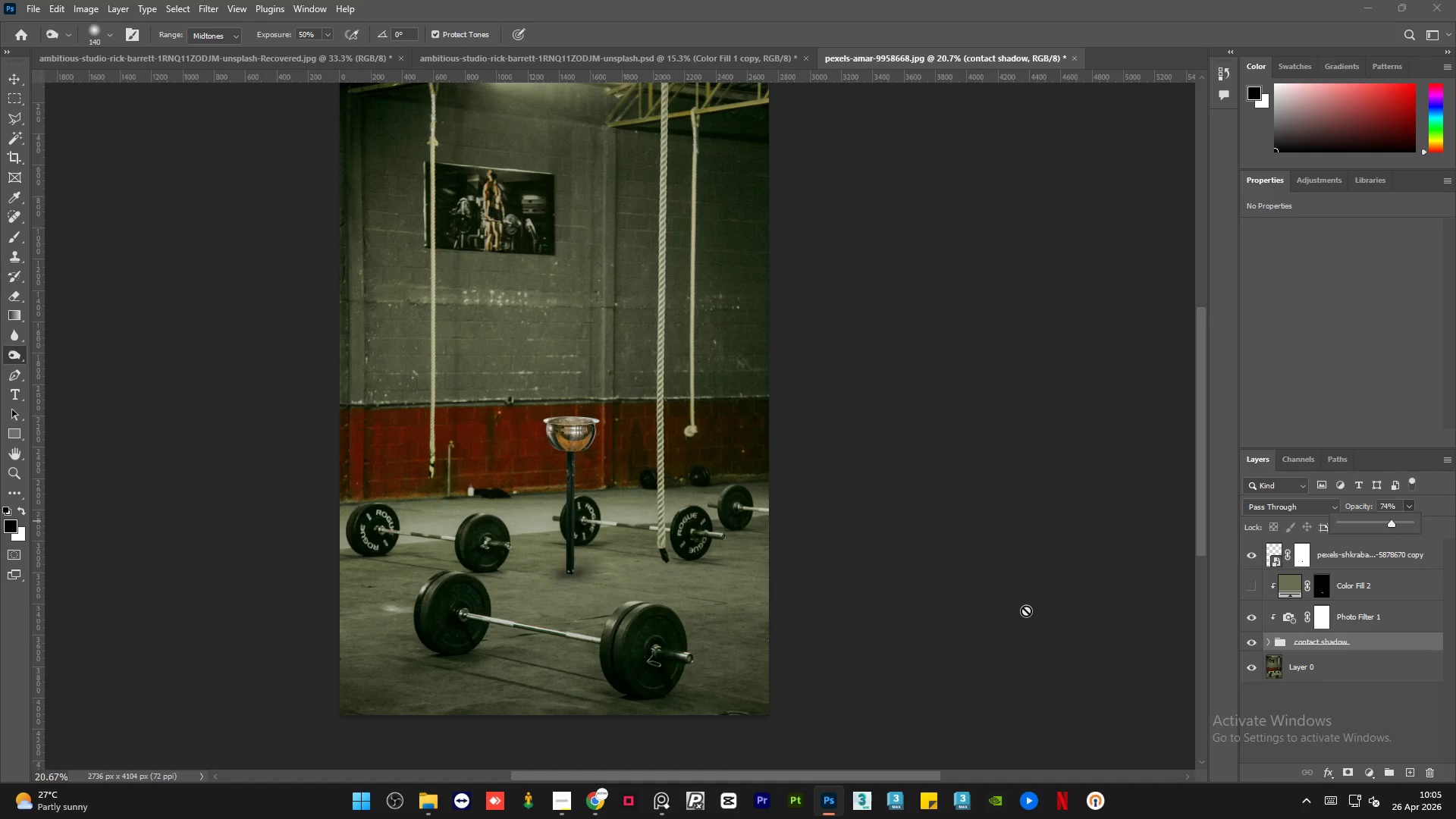 
left_click([1026, 610])
 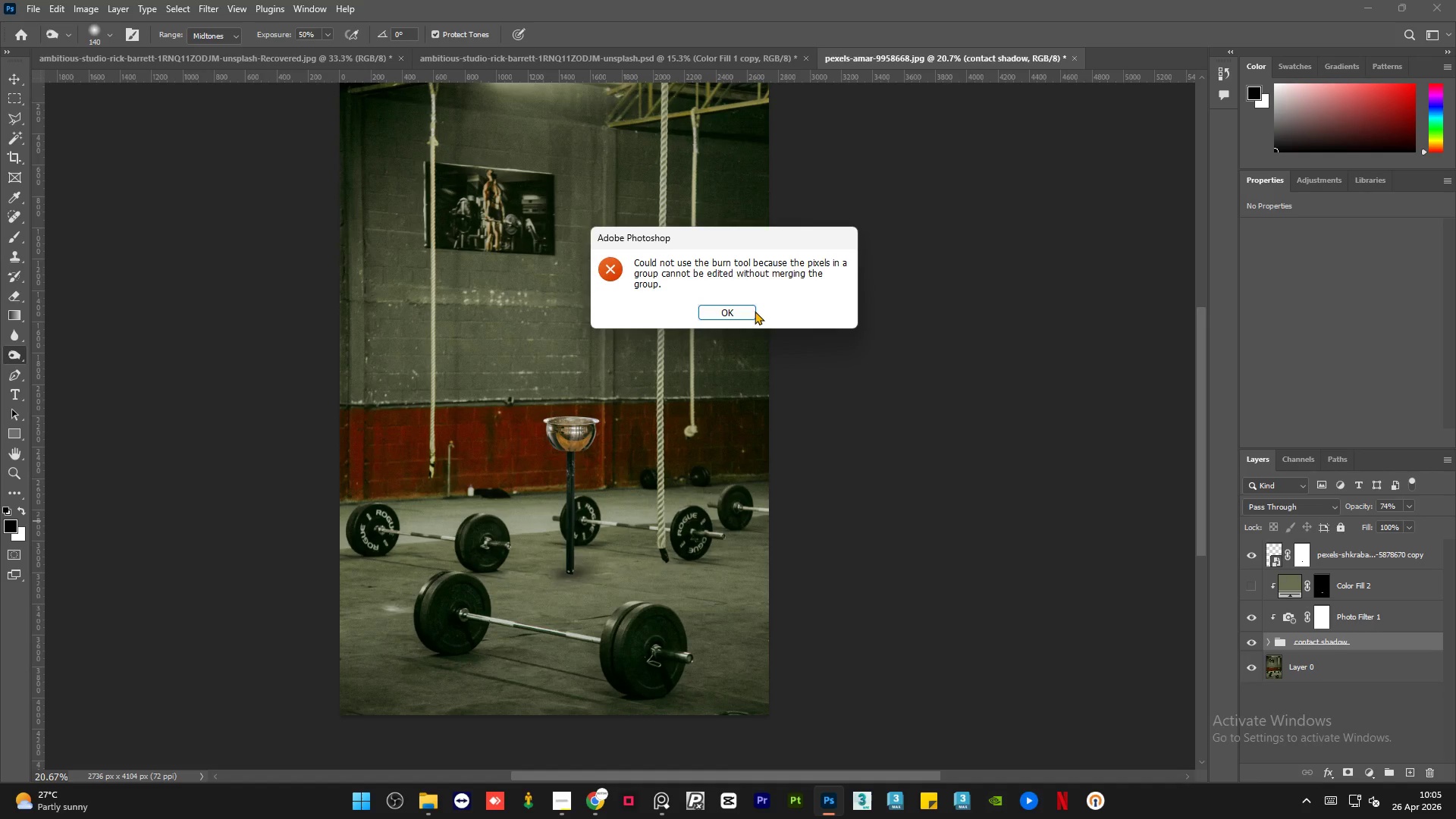 
left_click([754, 311])
 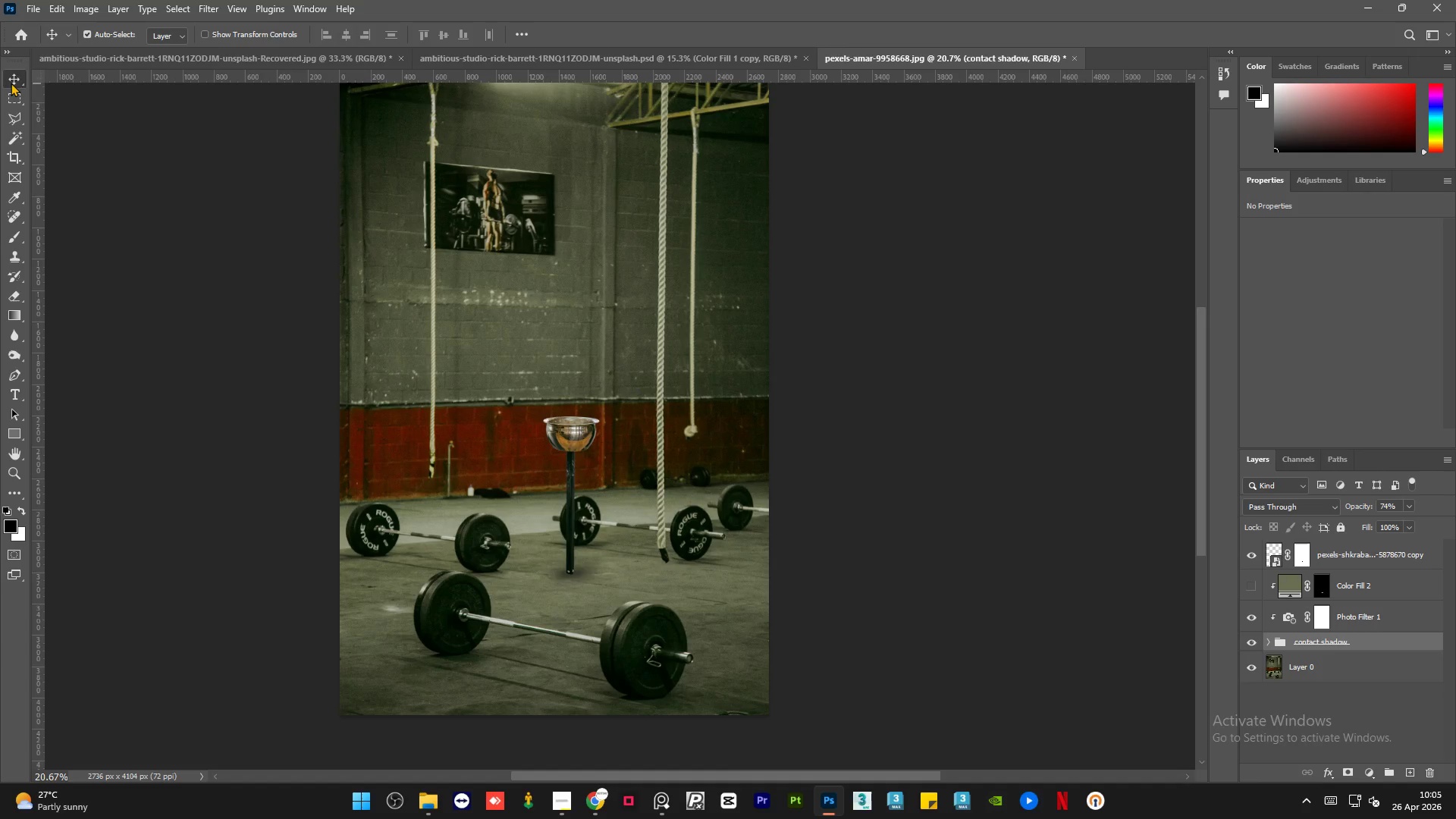 
left_click([877, 460])
 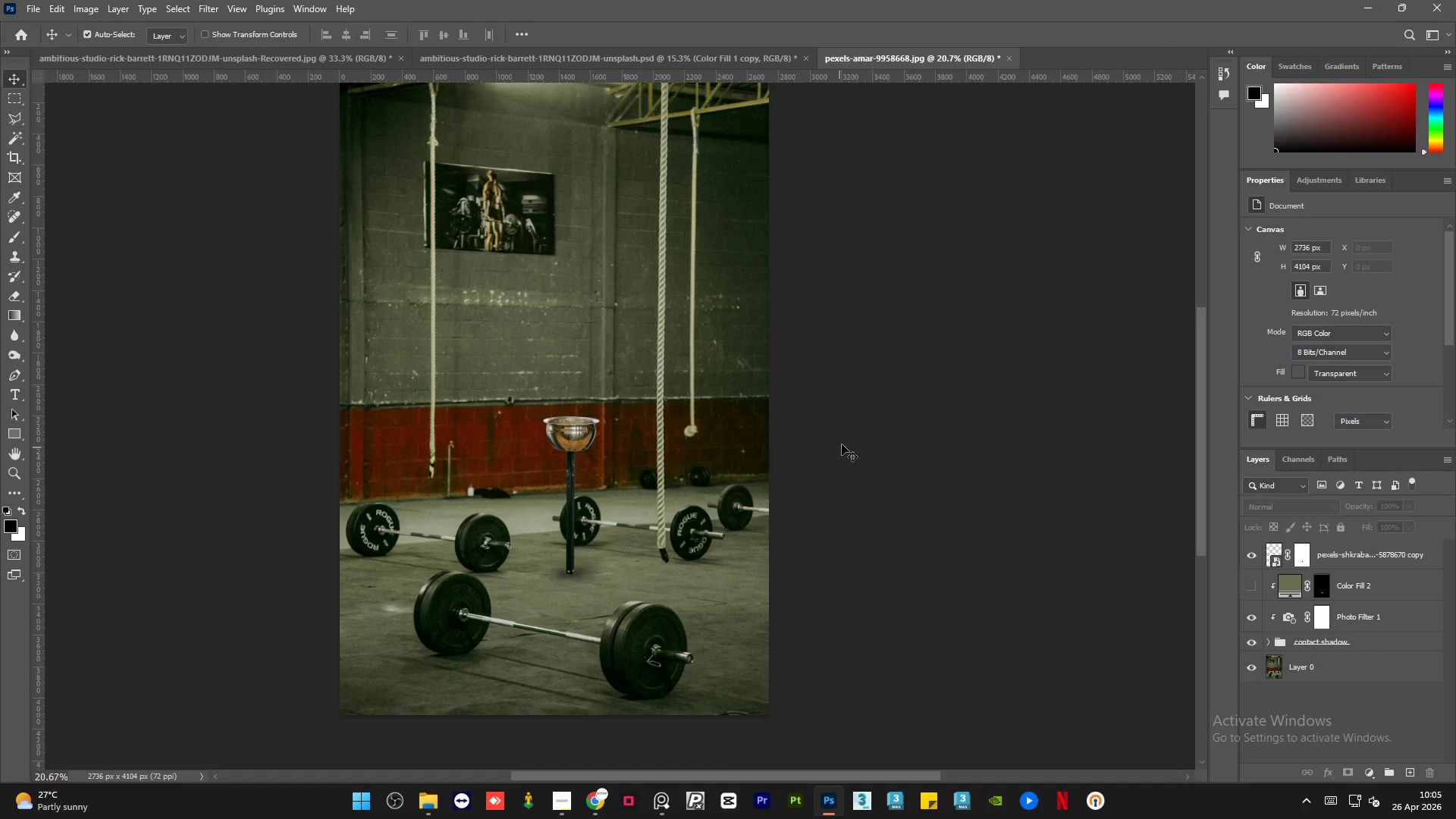 
scroll: coordinate [842, 444], scroll_direction: up, amount: 2.0